 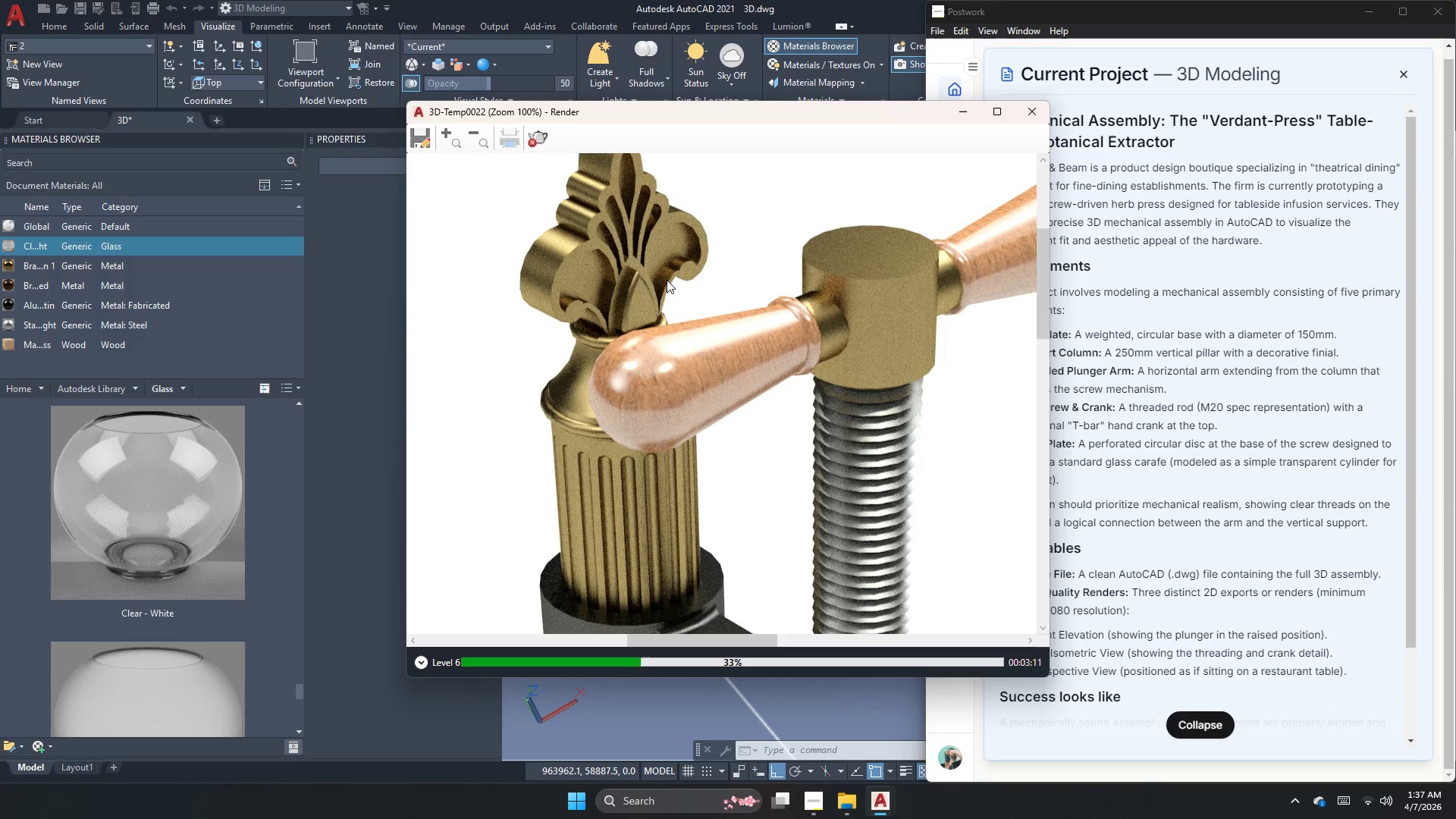 
scroll: coordinate [792, 335], scroll_direction: up, amount: 2.0
 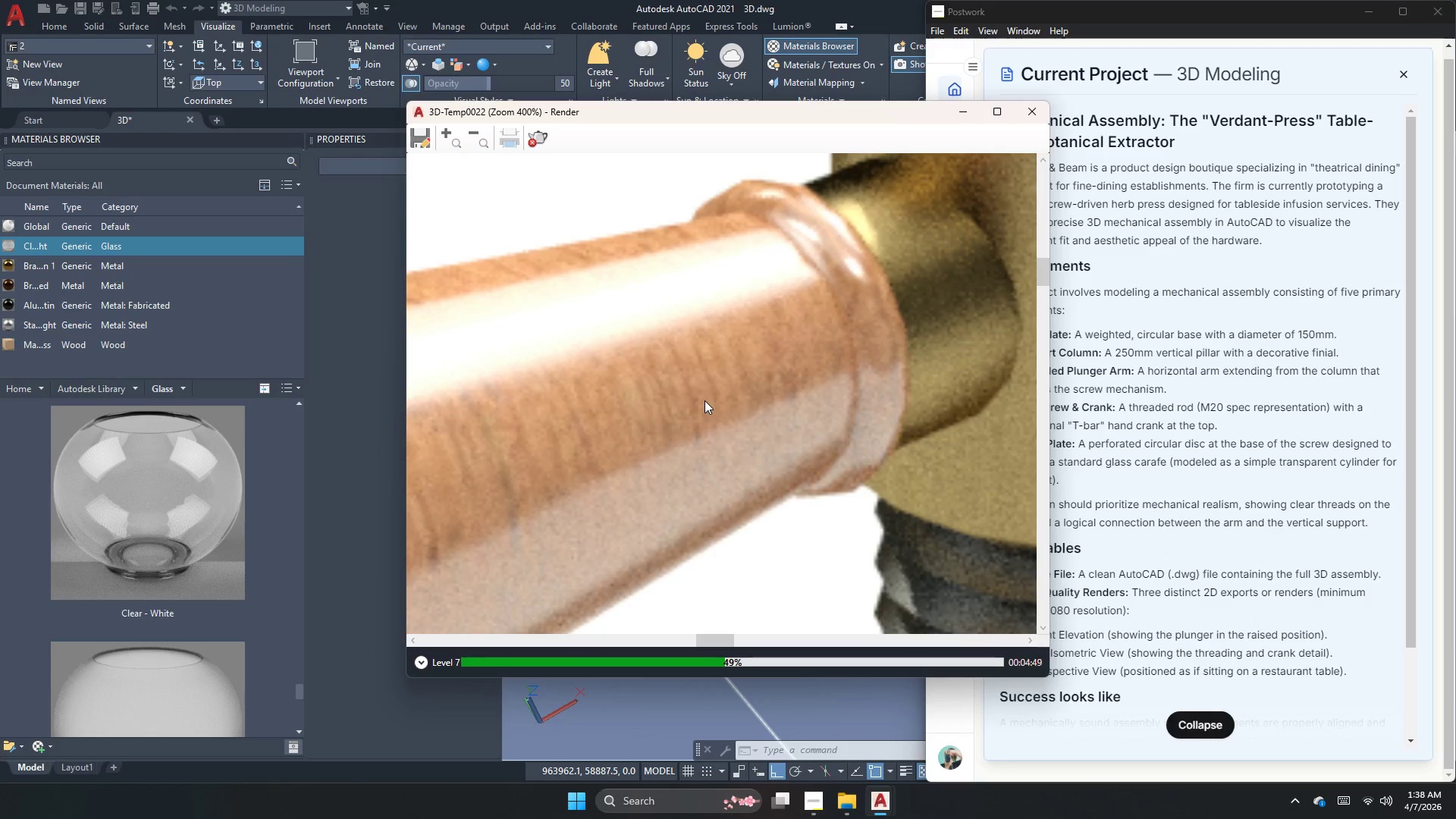 
wait(97.73)
 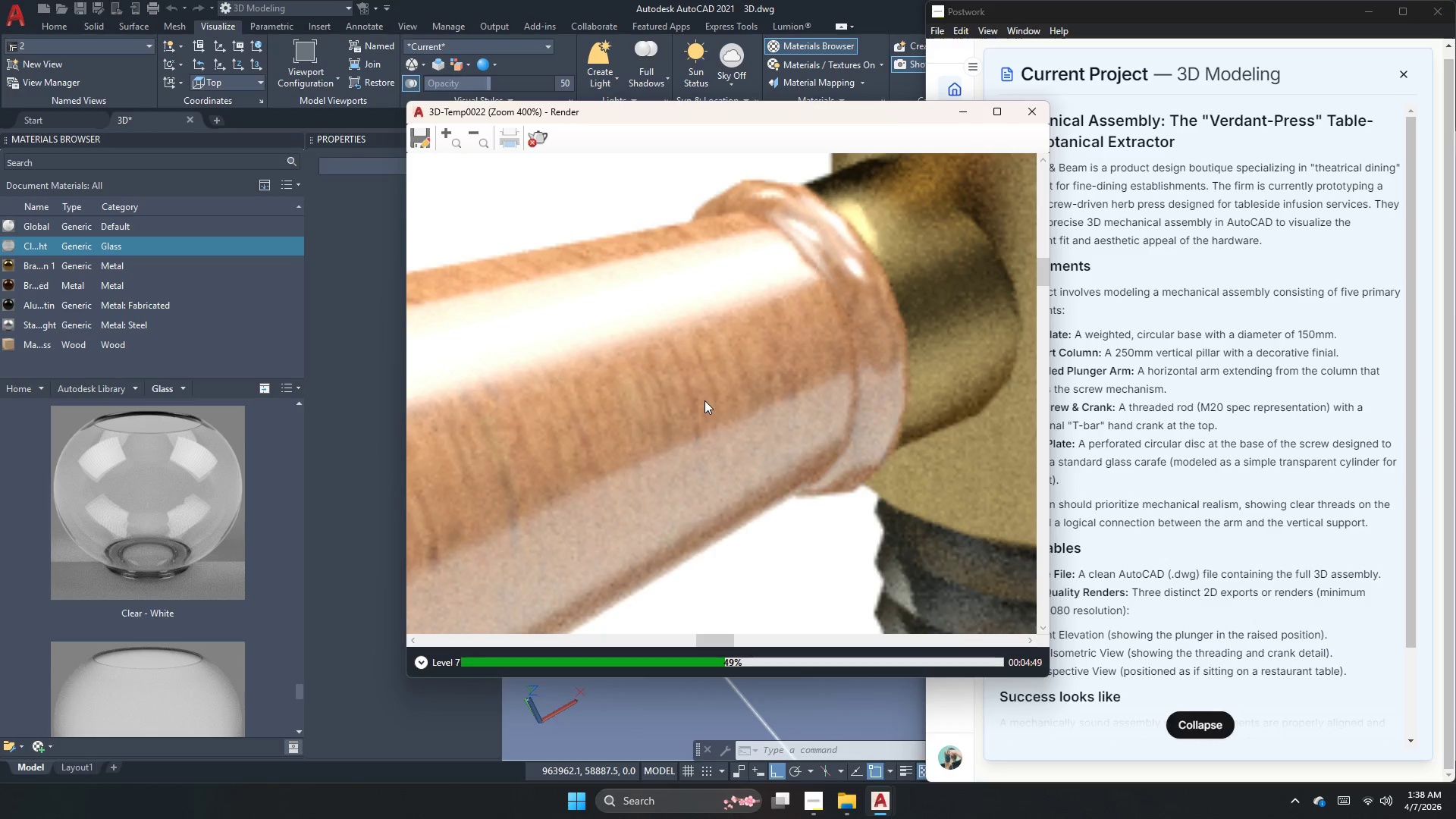 
scroll: coordinate [686, 444], scroll_direction: down, amount: 2.0
 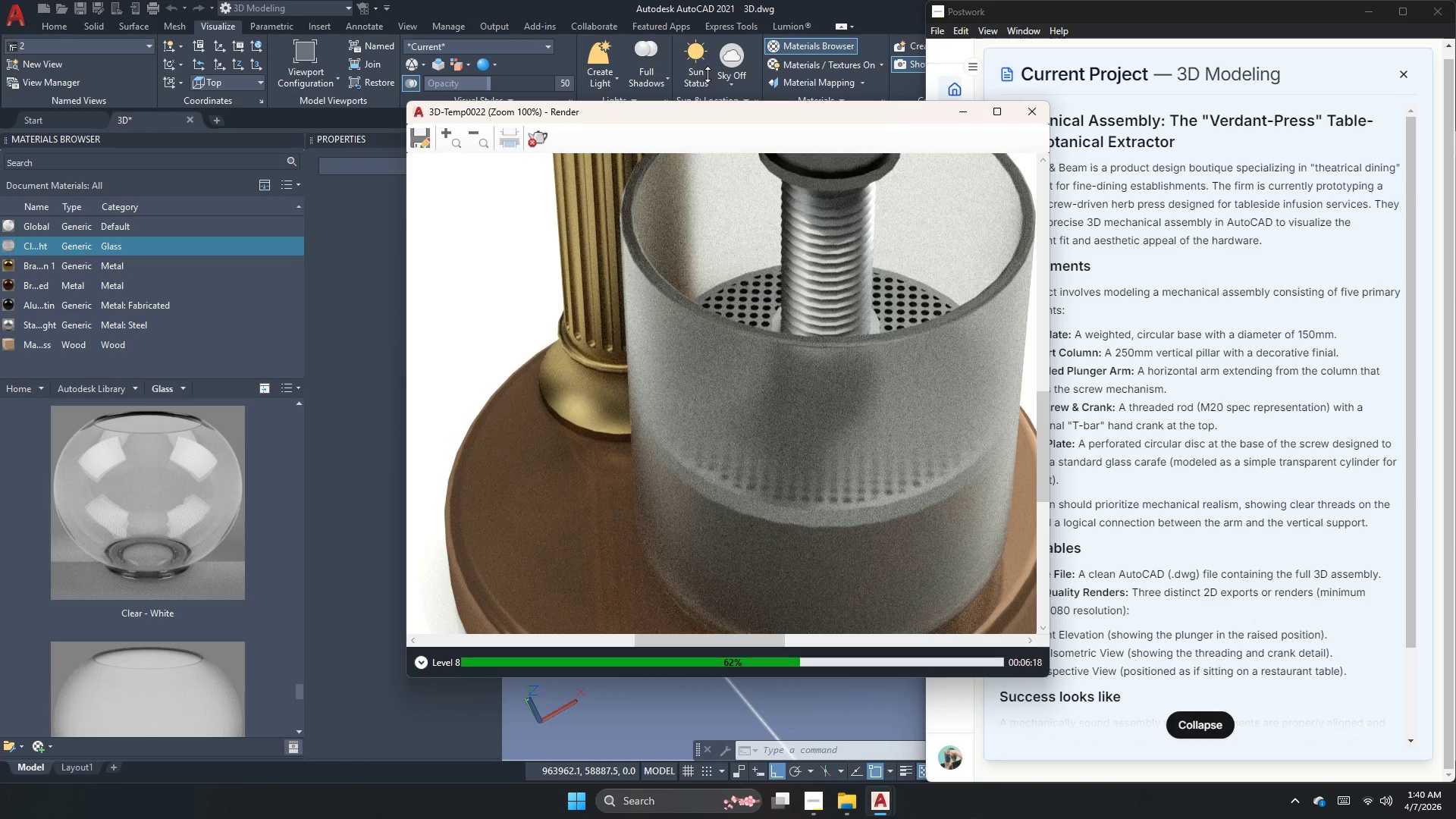 
wait(86.51)
 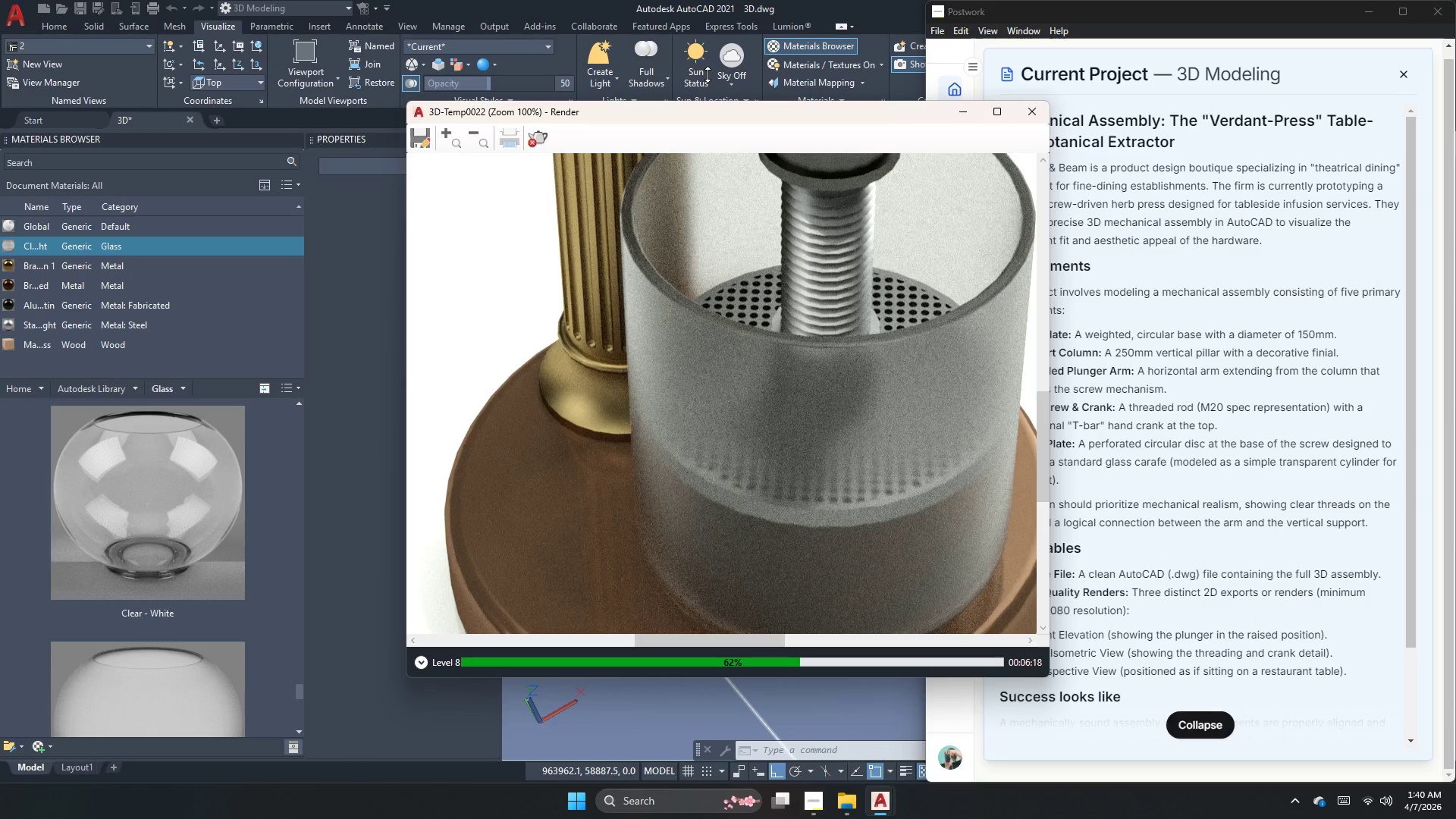 
scroll: coordinate [536, 450], scroll_direction: down, amount: 1.0
 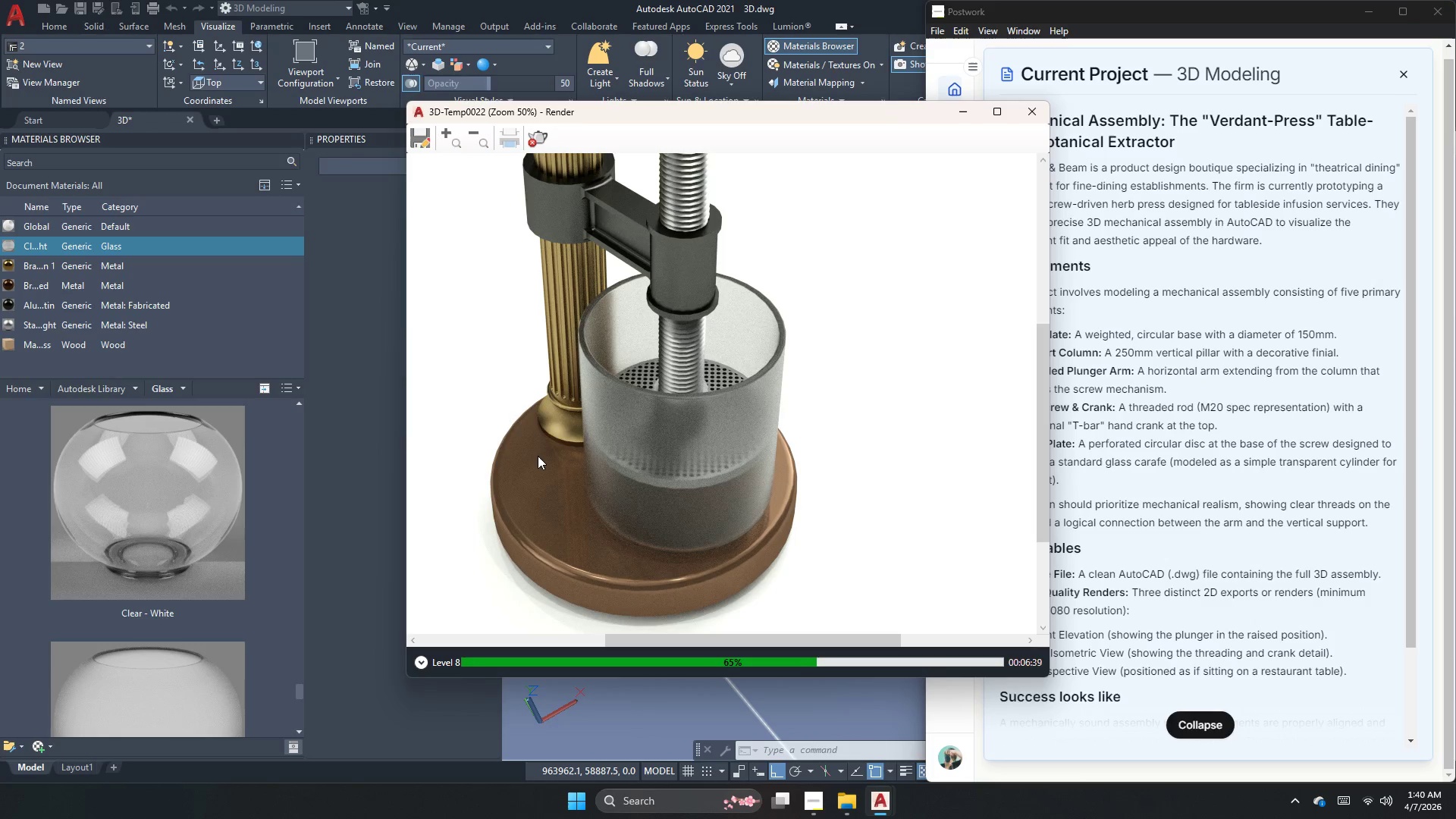 
wait(20.34)
 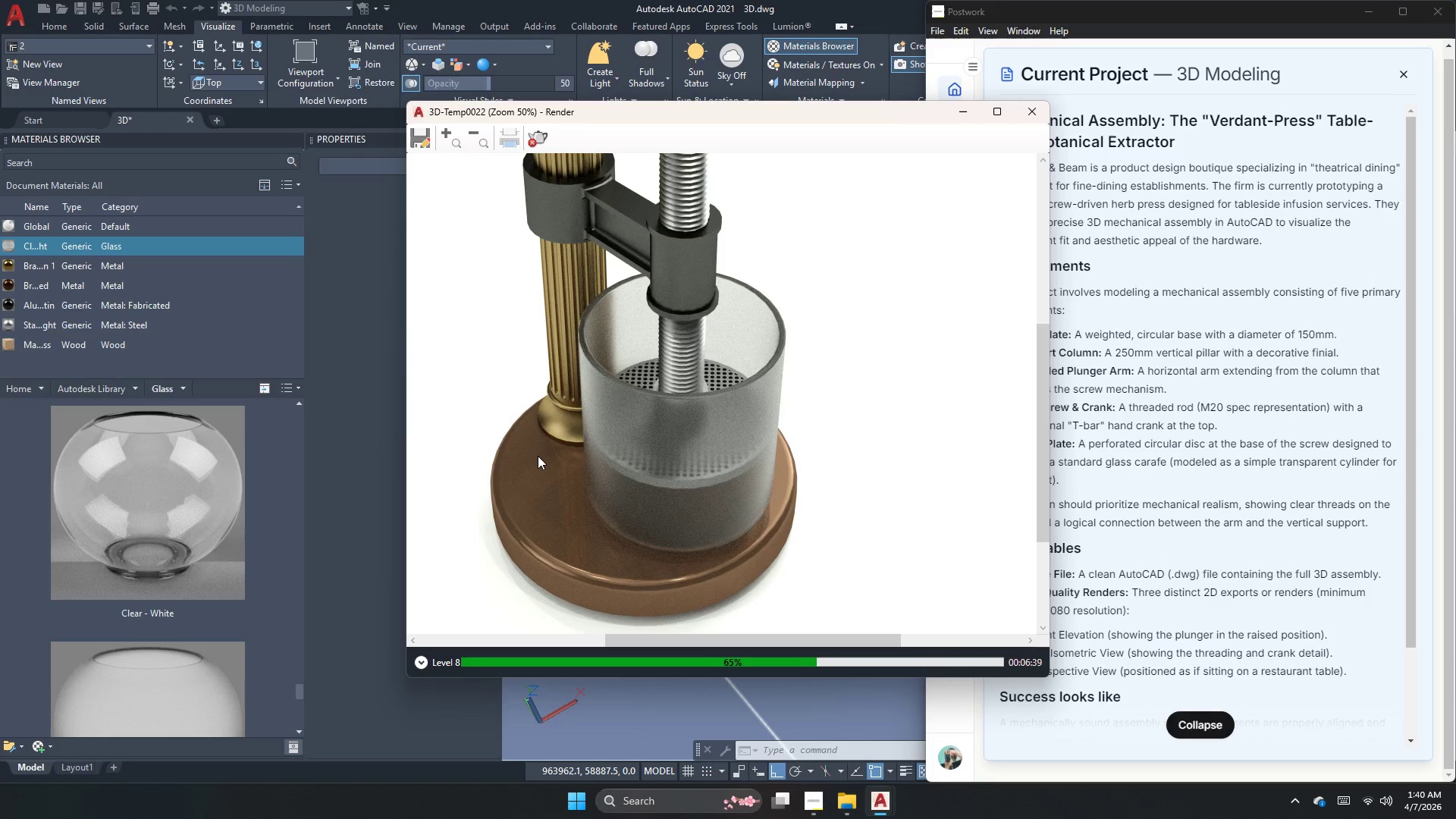 
scroll: coordinate [643, 213], scroll_direction: down, amount: 1.0
 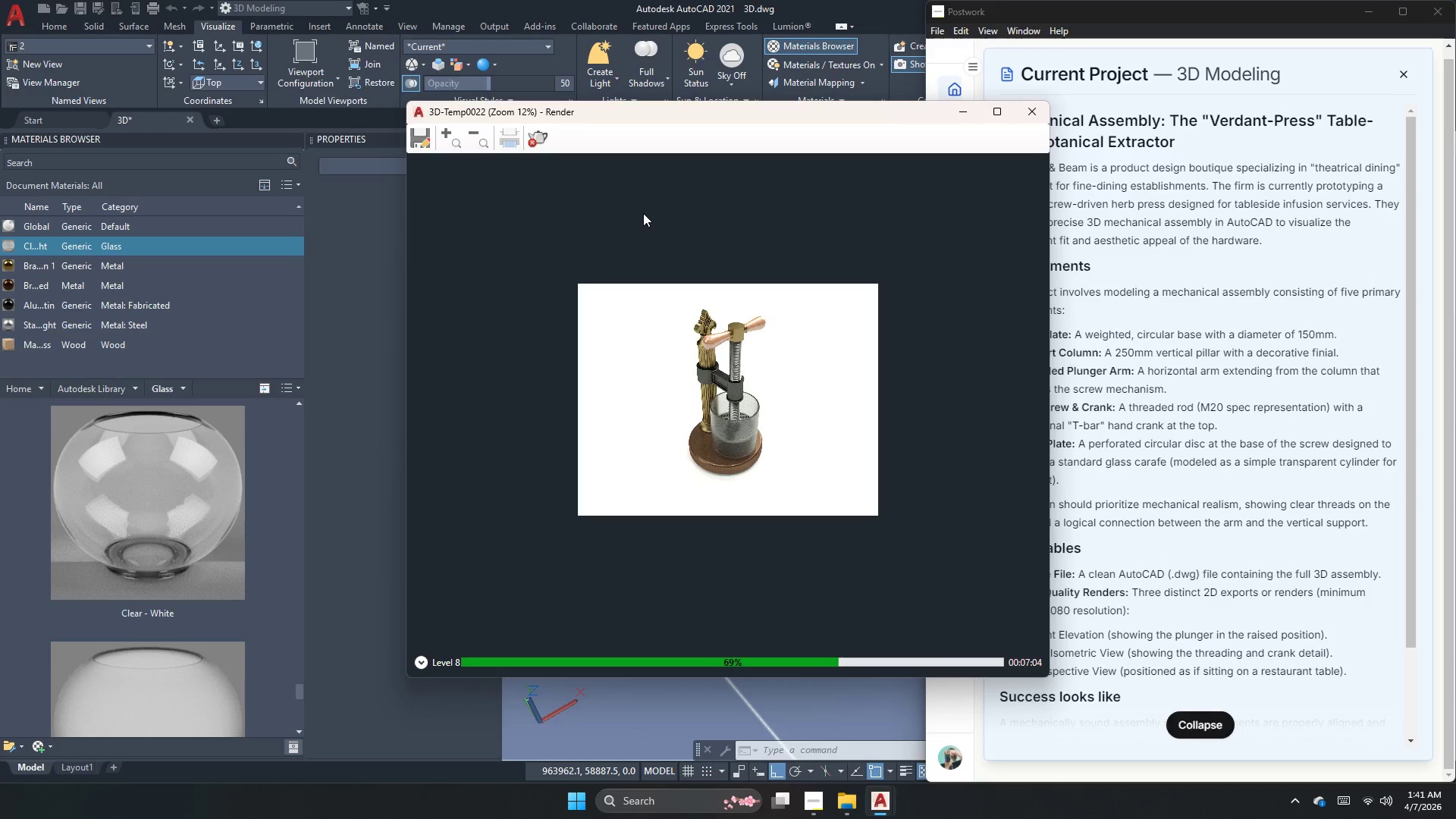 
wait(24.41)
 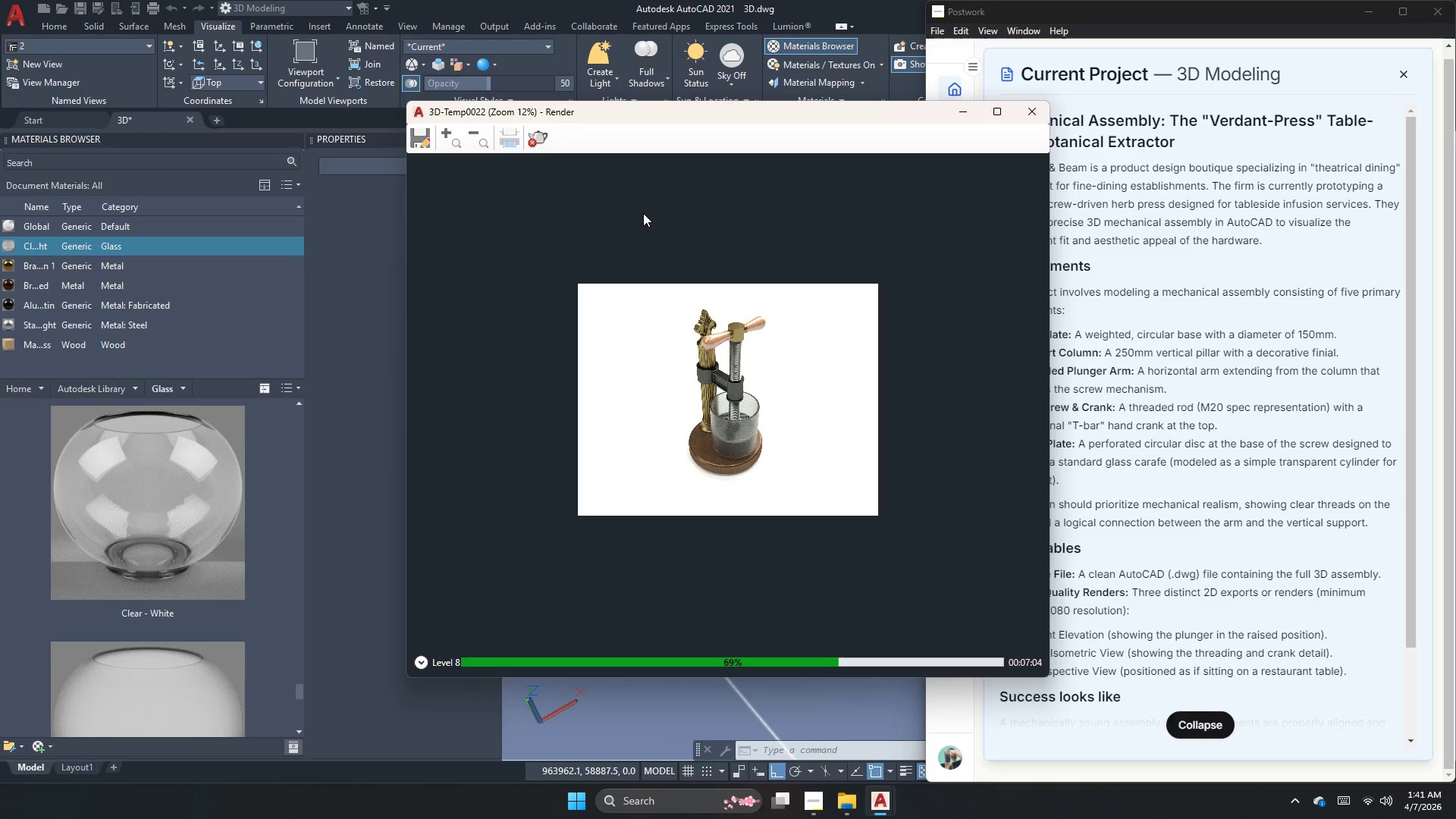 
scroll: coordinate [1027, 408], scroll_direction: none, amount: 0.0
 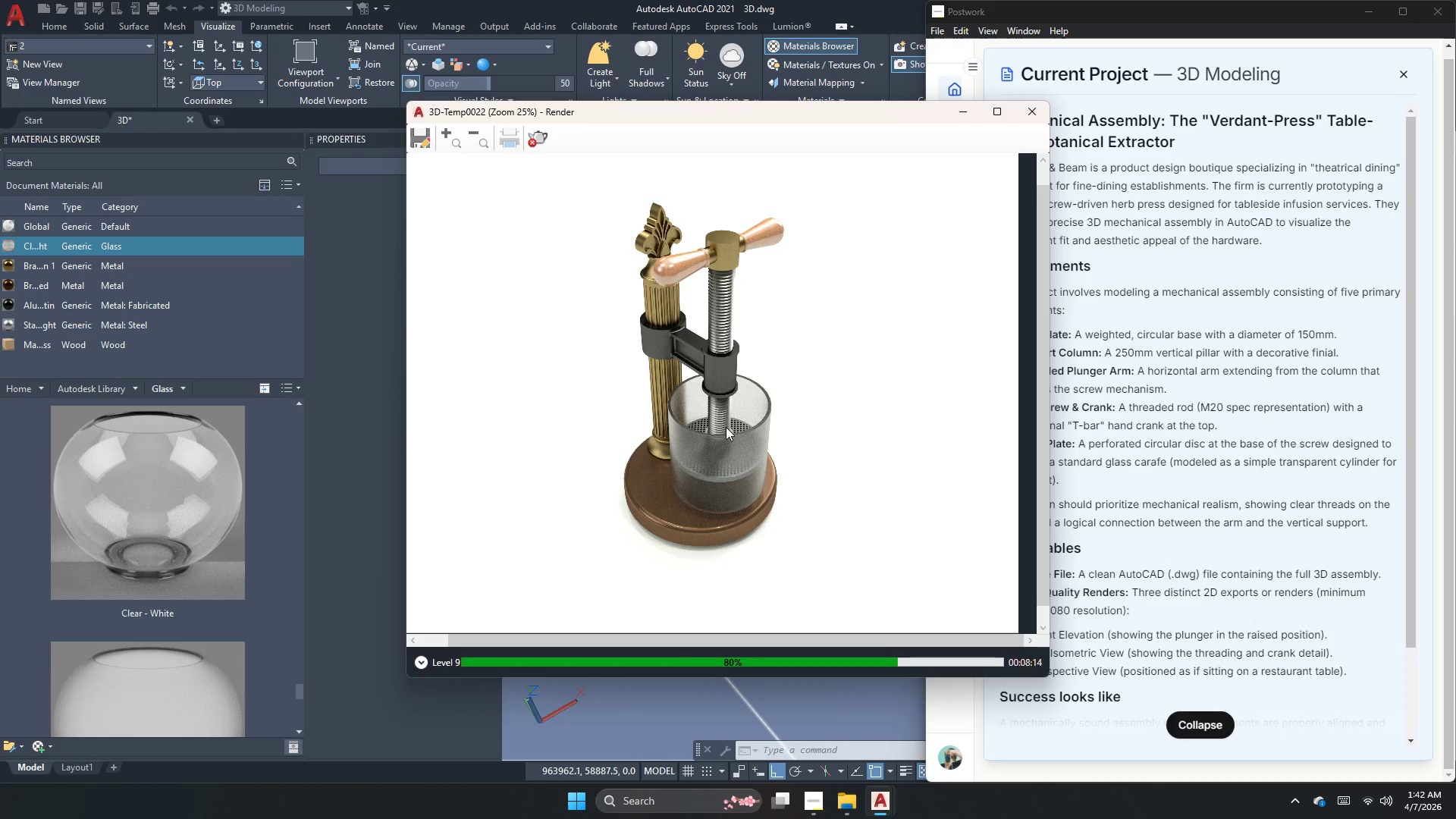 
wait(70.29)
 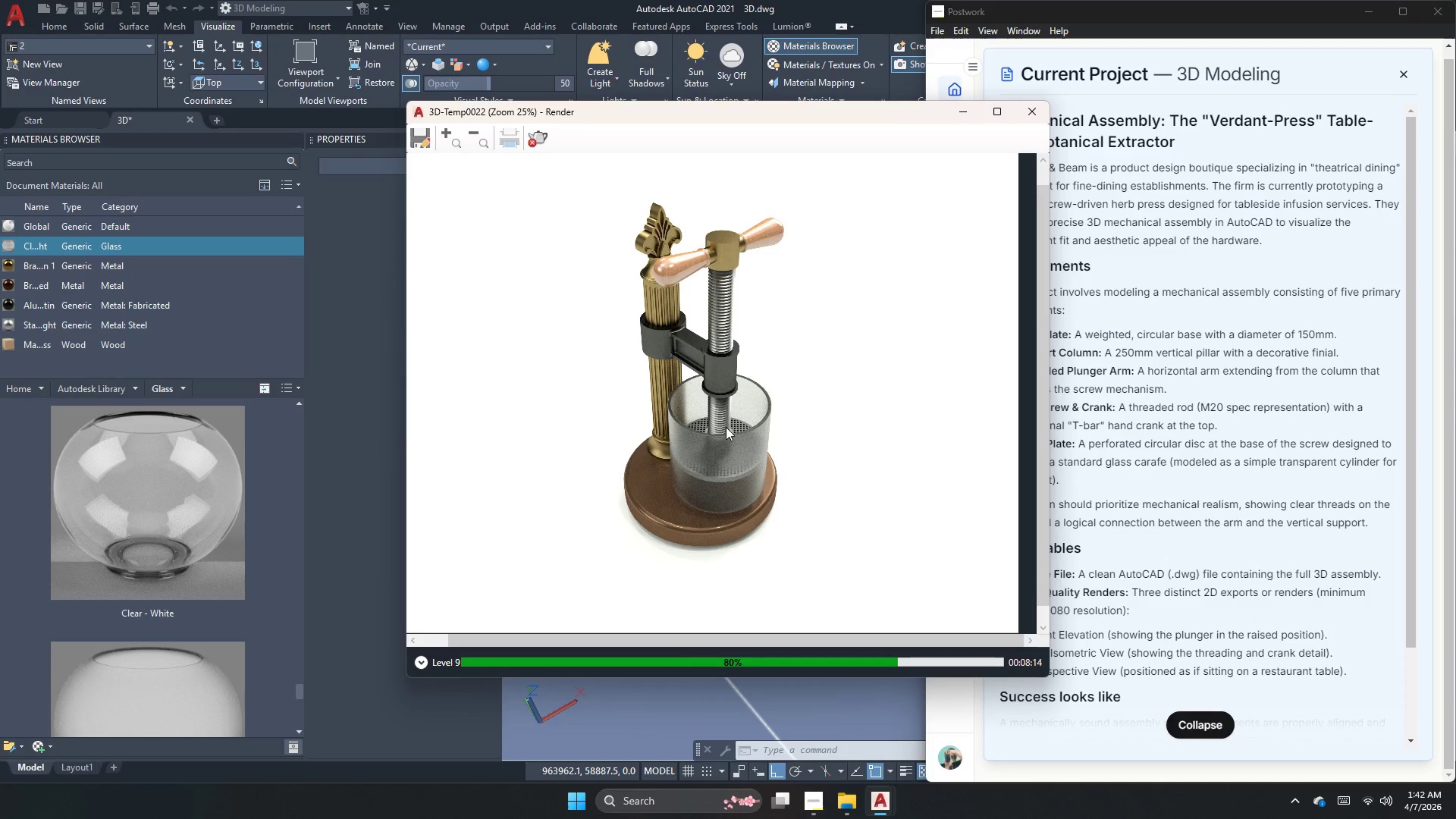 
left_click([736, 487])
 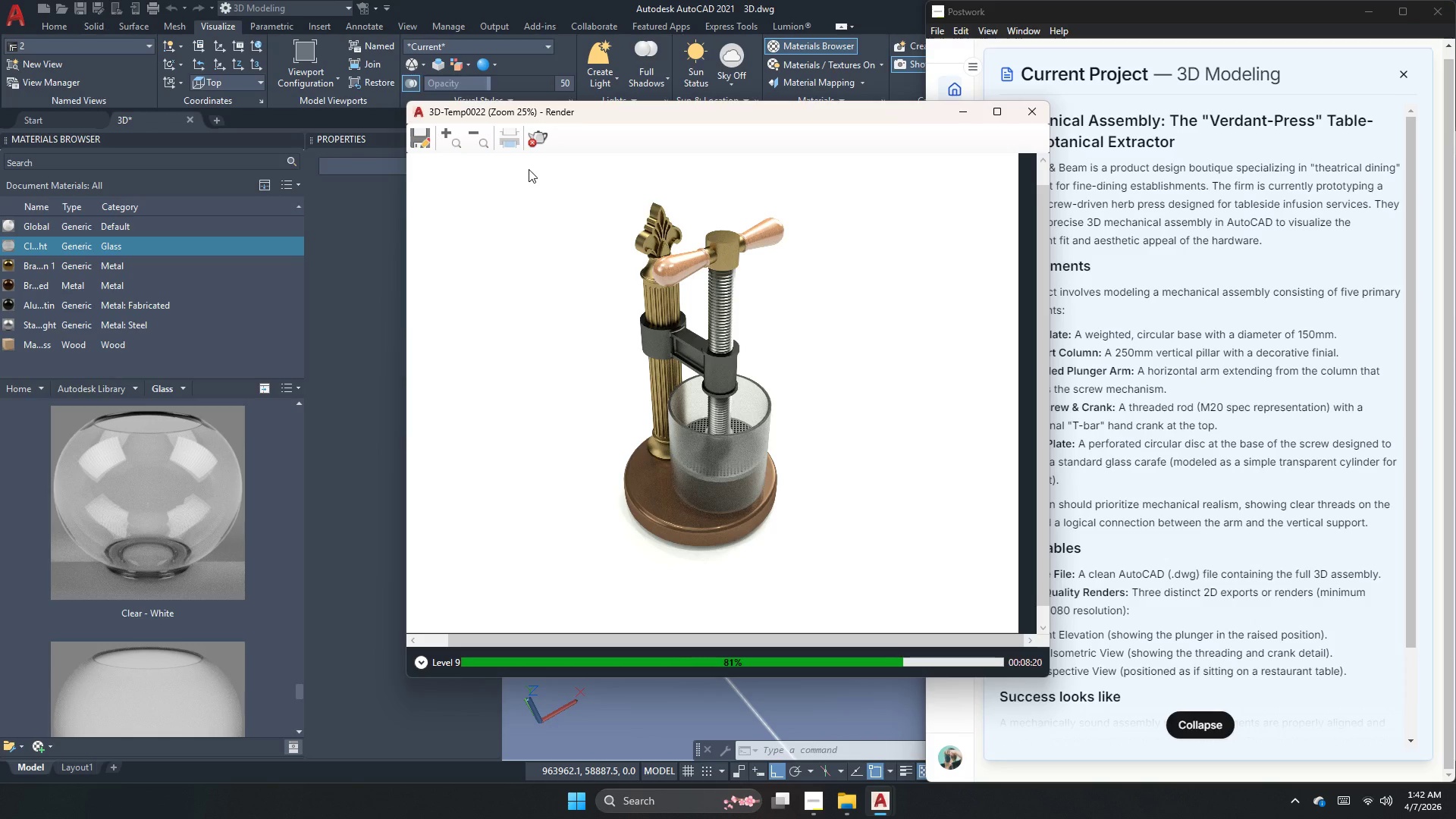 
left_click([539, 142])
 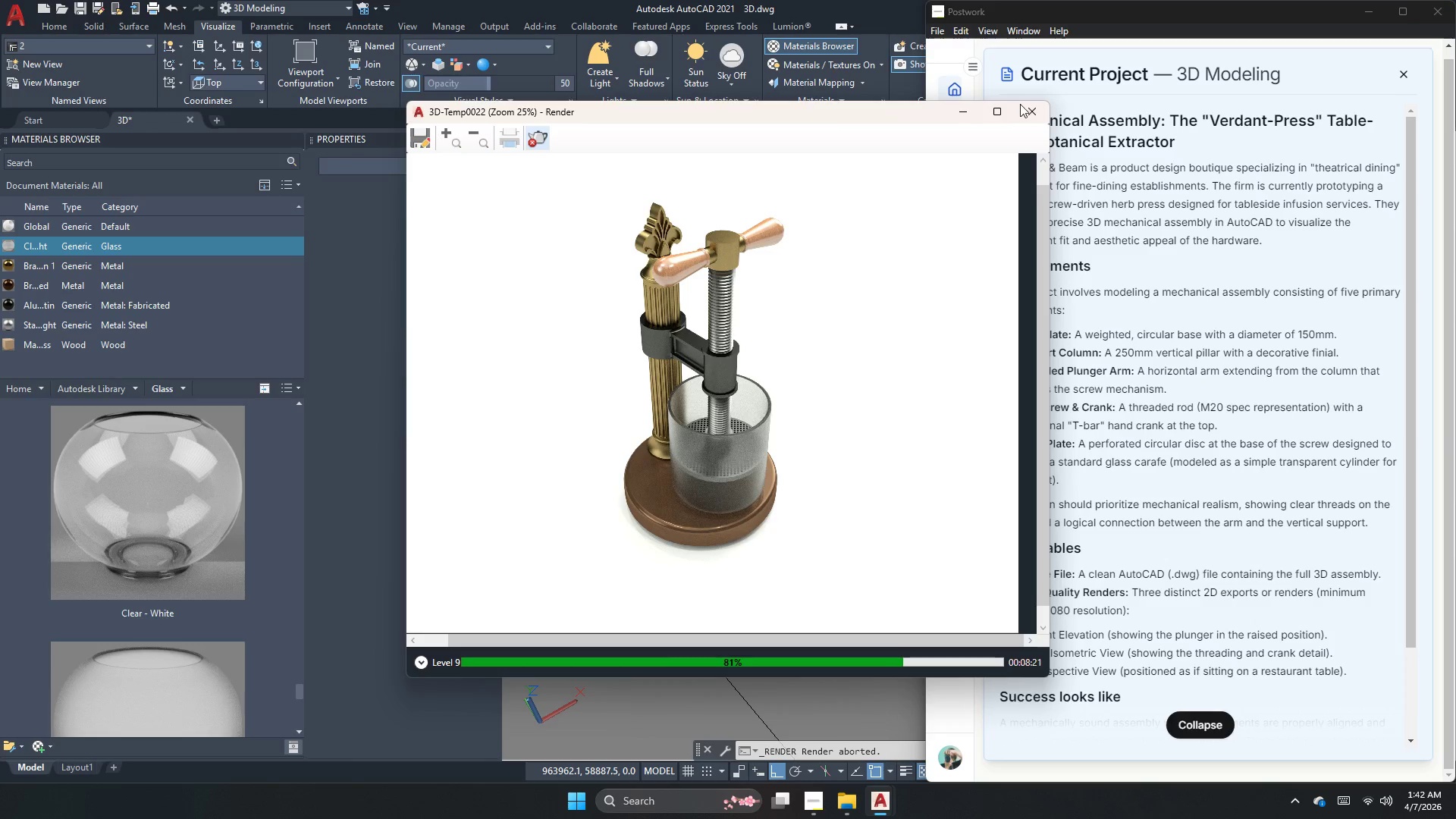 
double_click([1040, 105])
 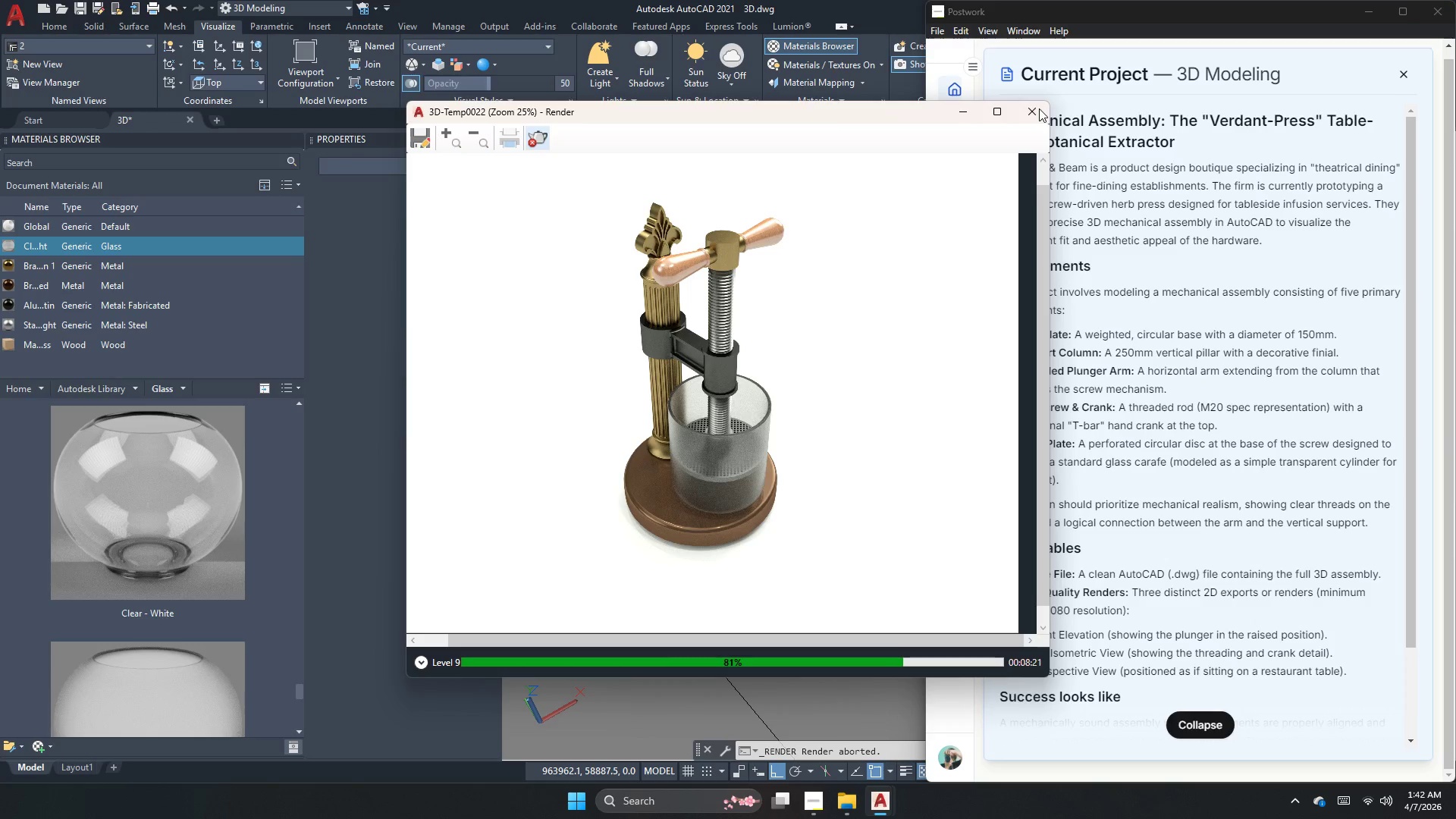 
left_click([1039, 108])
 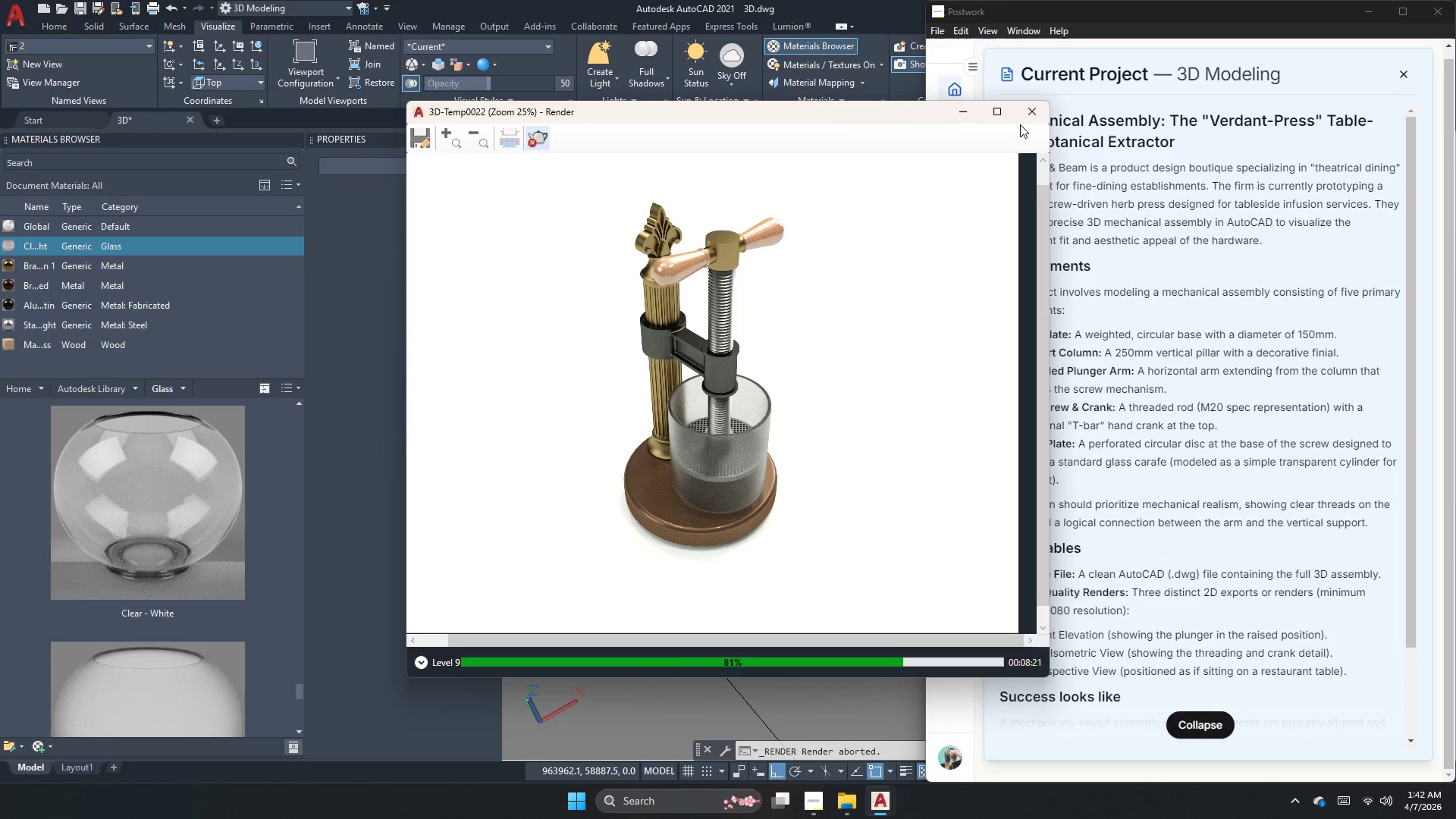 
left_click([1028, 120])
 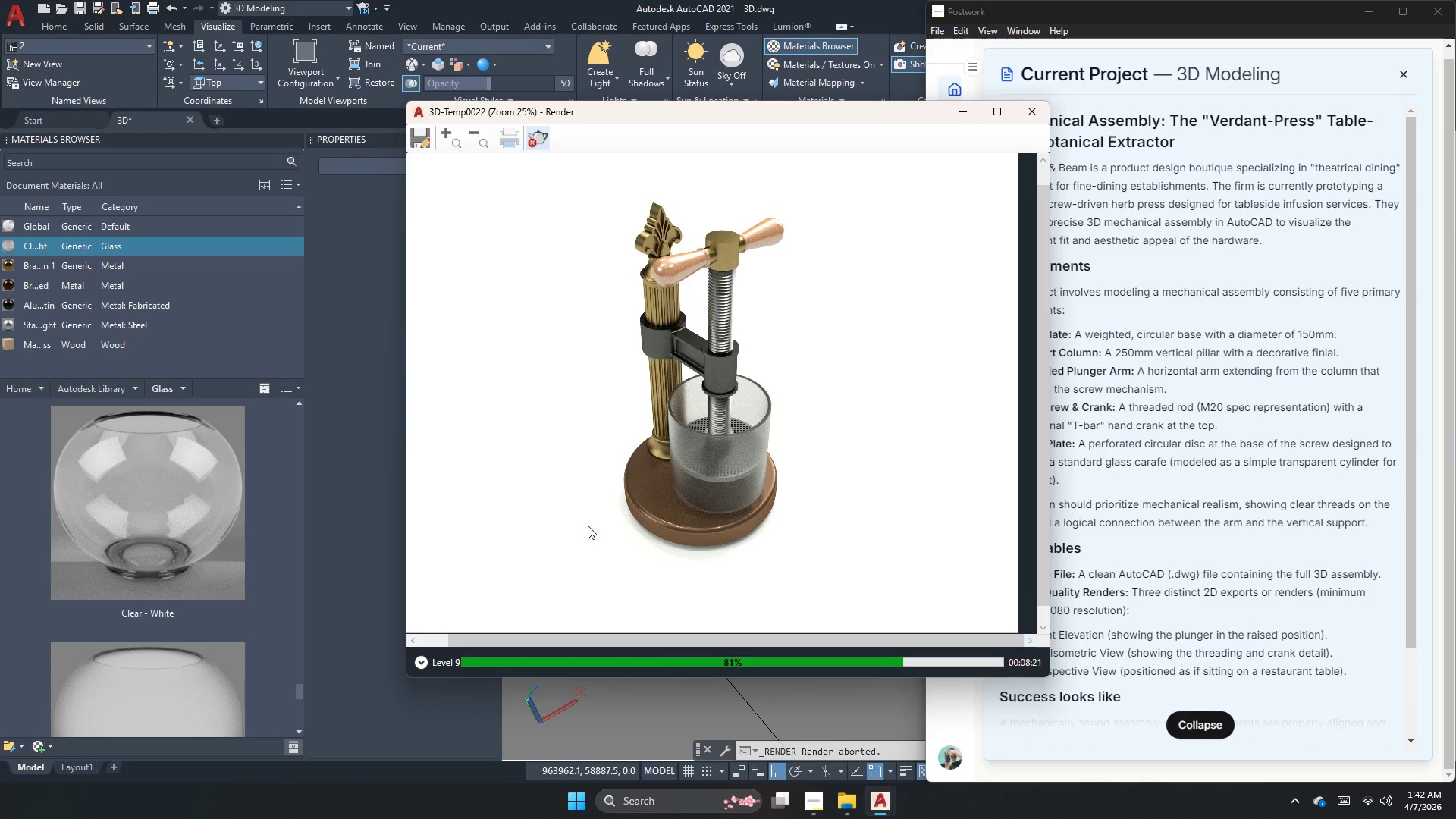 
mouse_move([539, 143])
 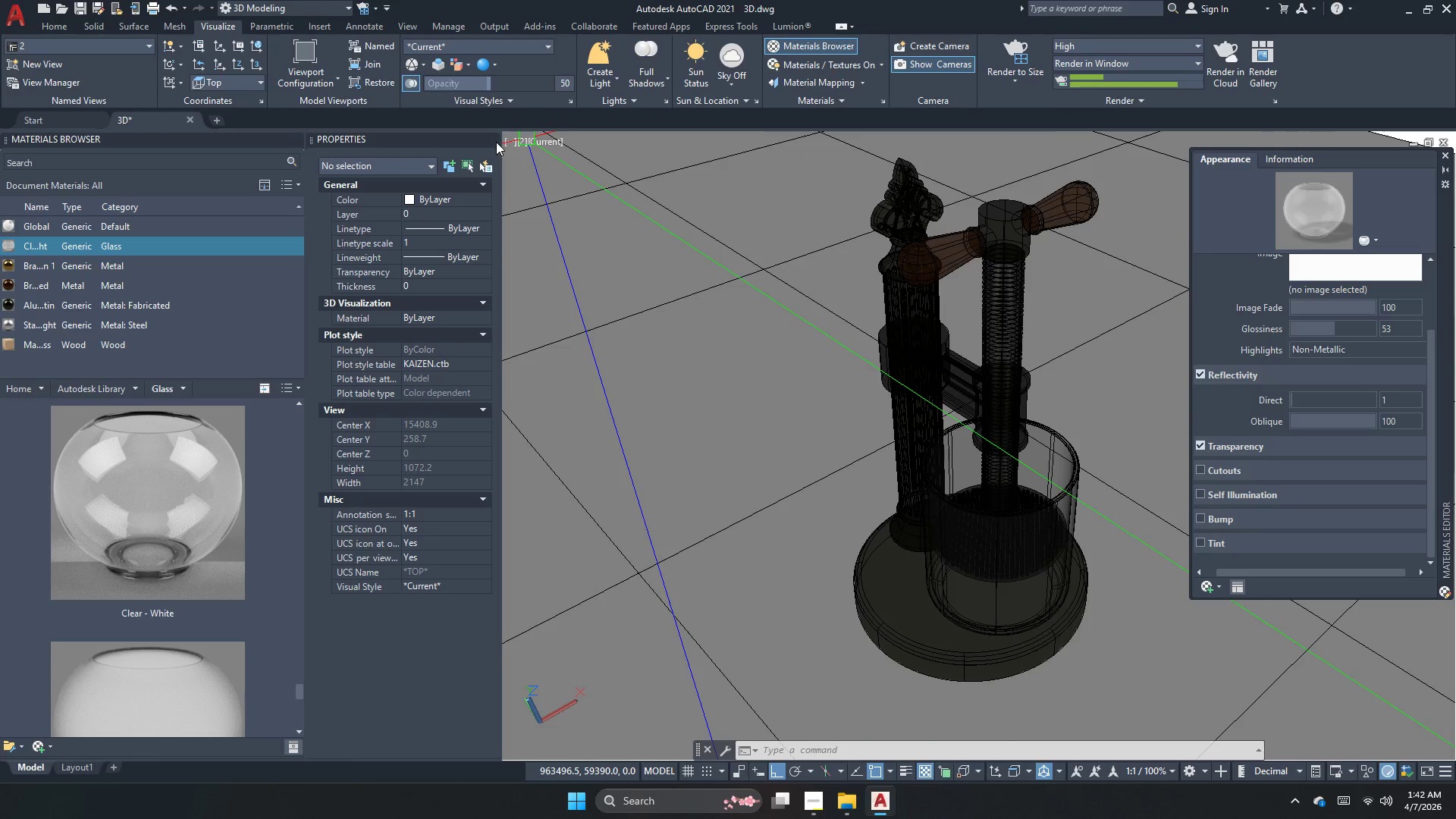 
left_click([491, 142])
 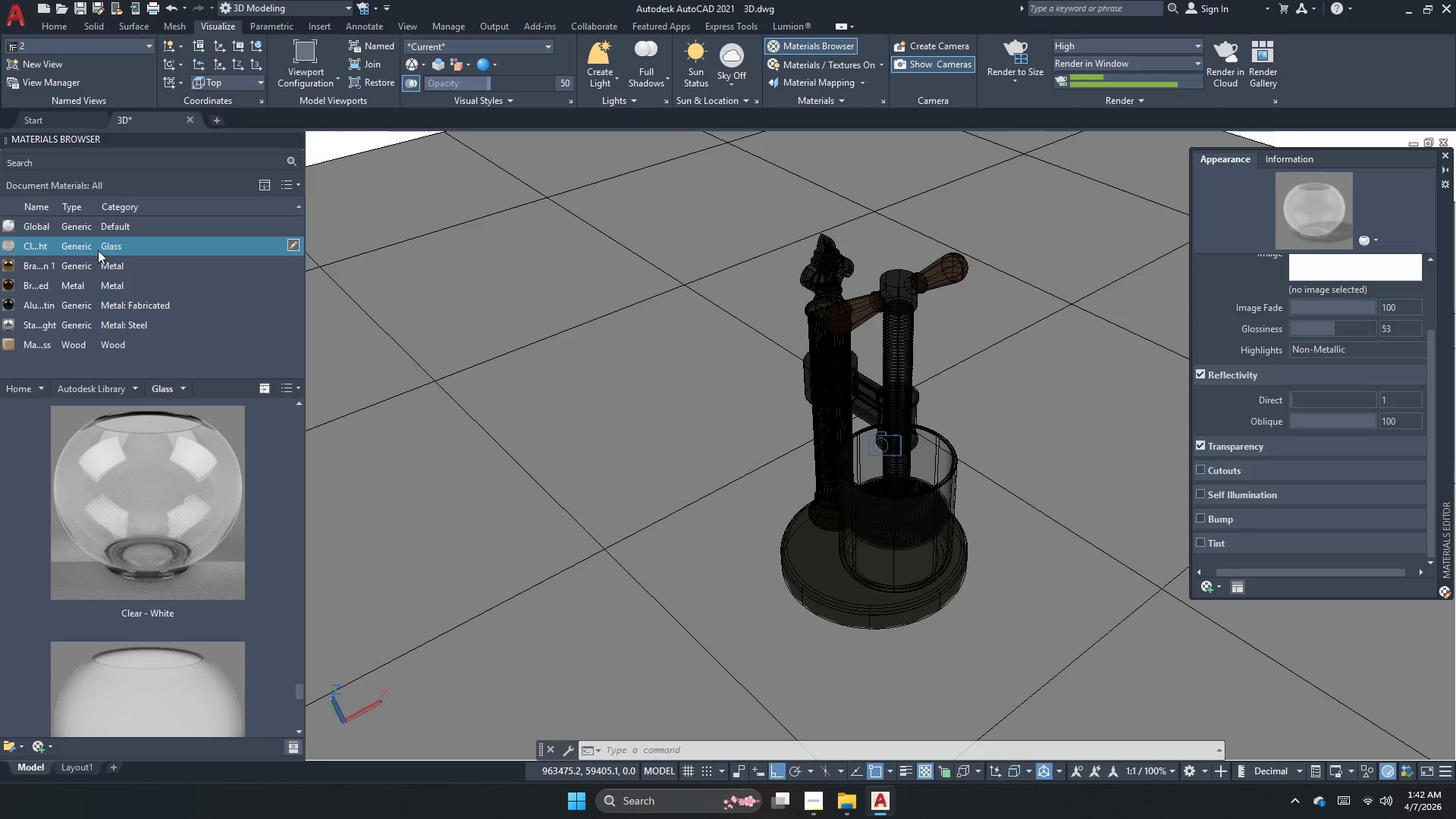 
scroll: coordinate [1335, 320], scroll_direction: up, amount: 6.0
 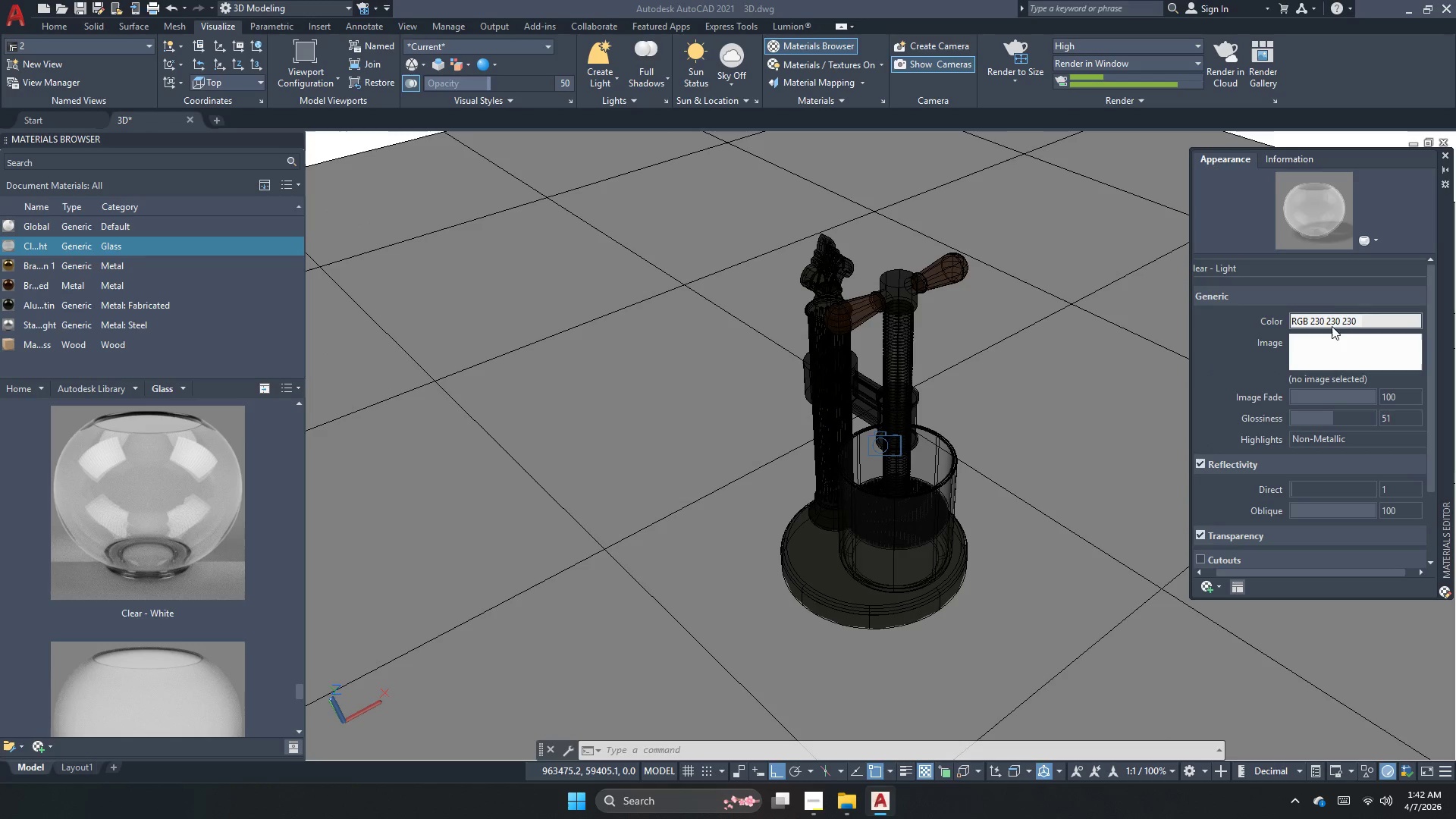 
double_click([1338, 315])
 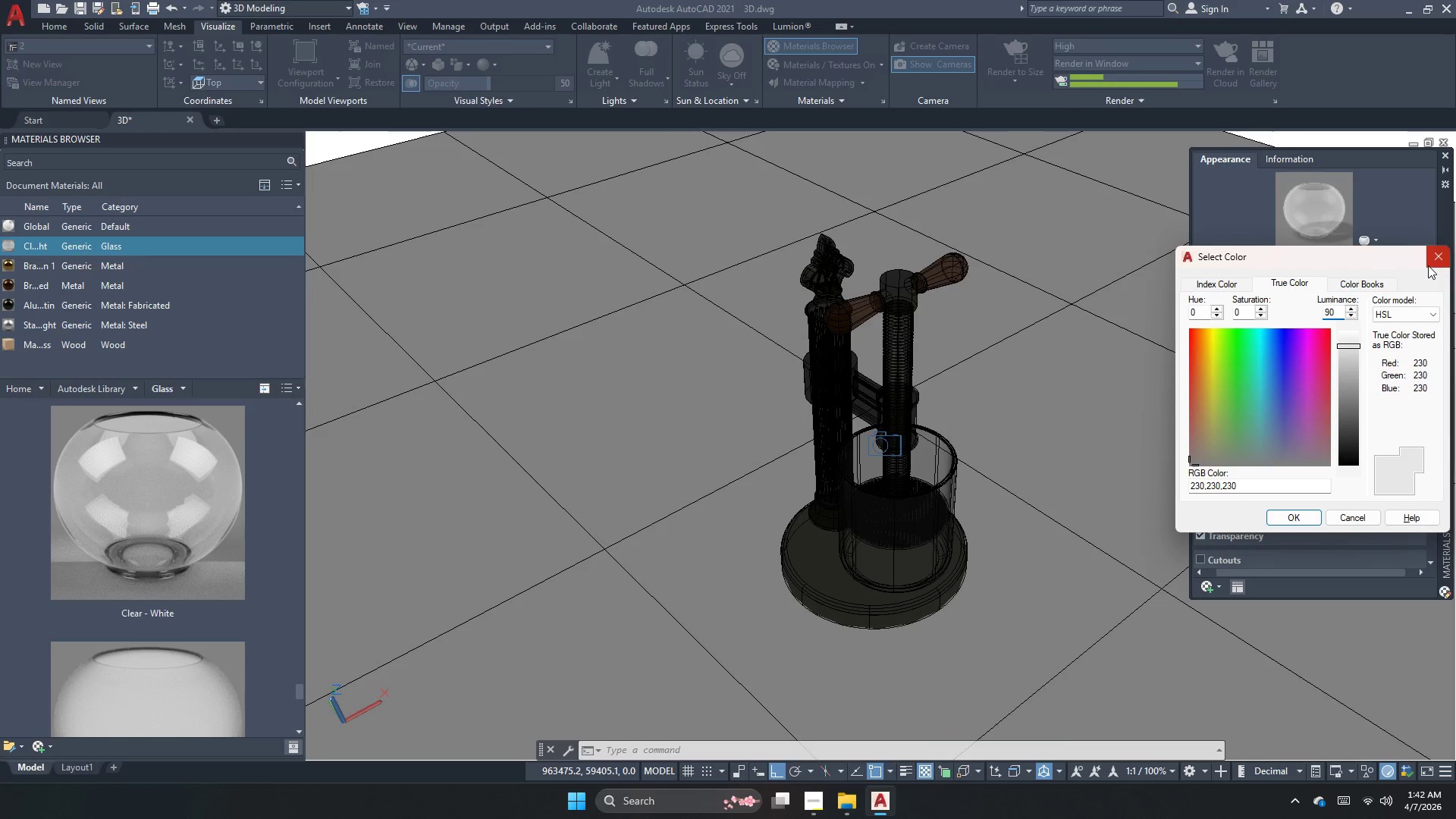 
left_click([1428, 265])
 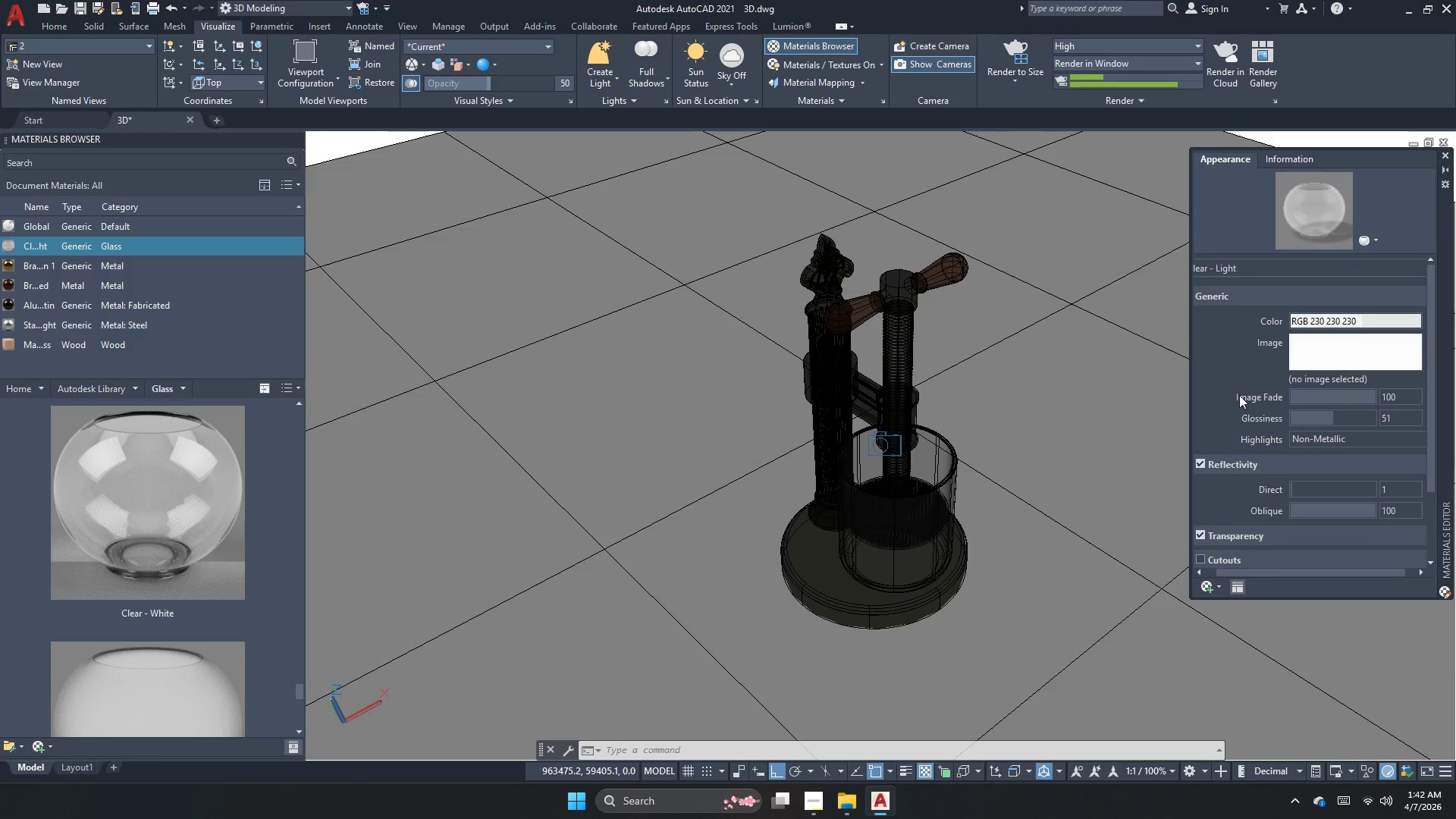 
left_click([1191, 415])
 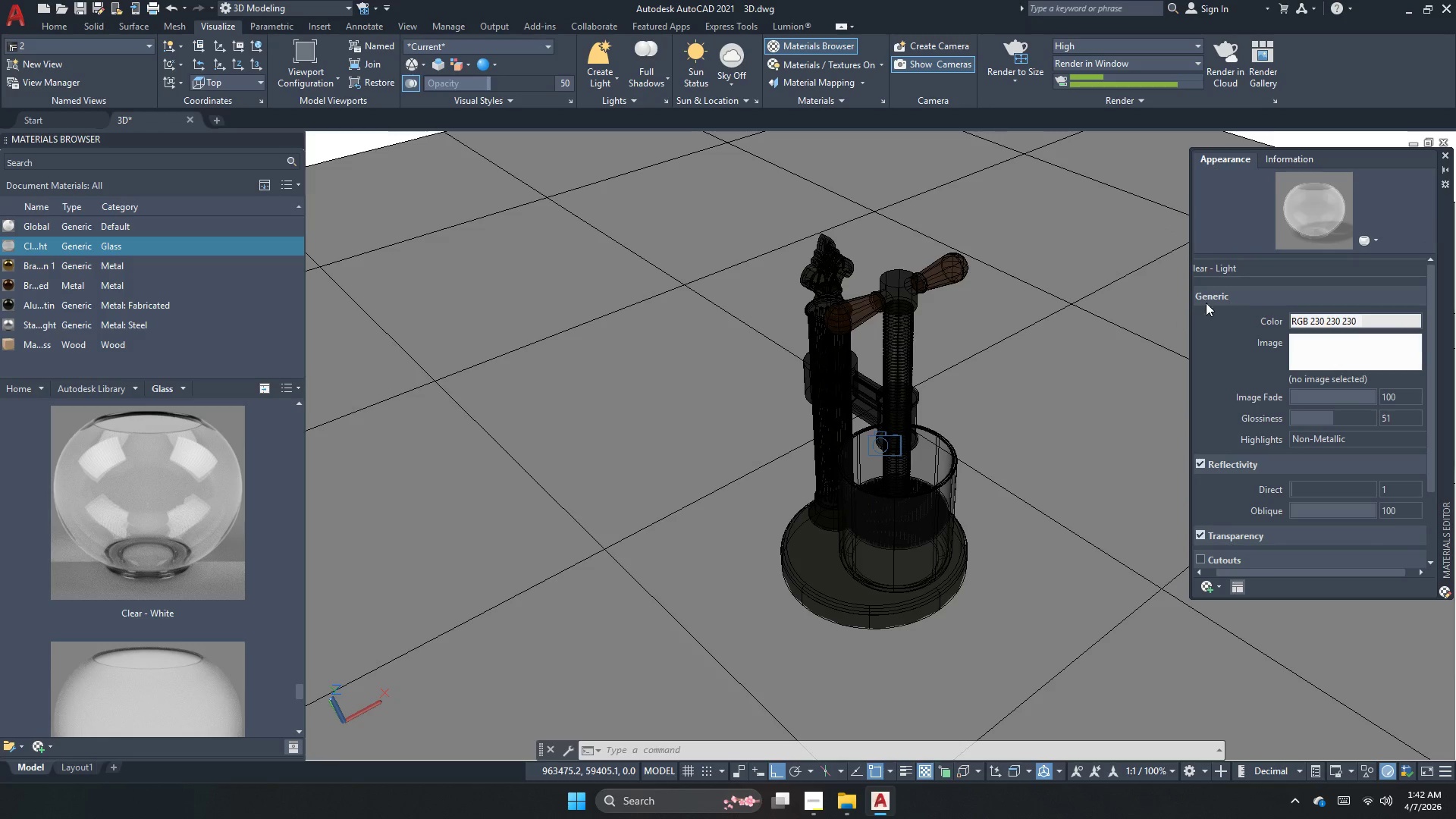 
scroll: coordinate [149, 603], scroll_direction: down, amount: 1.0
 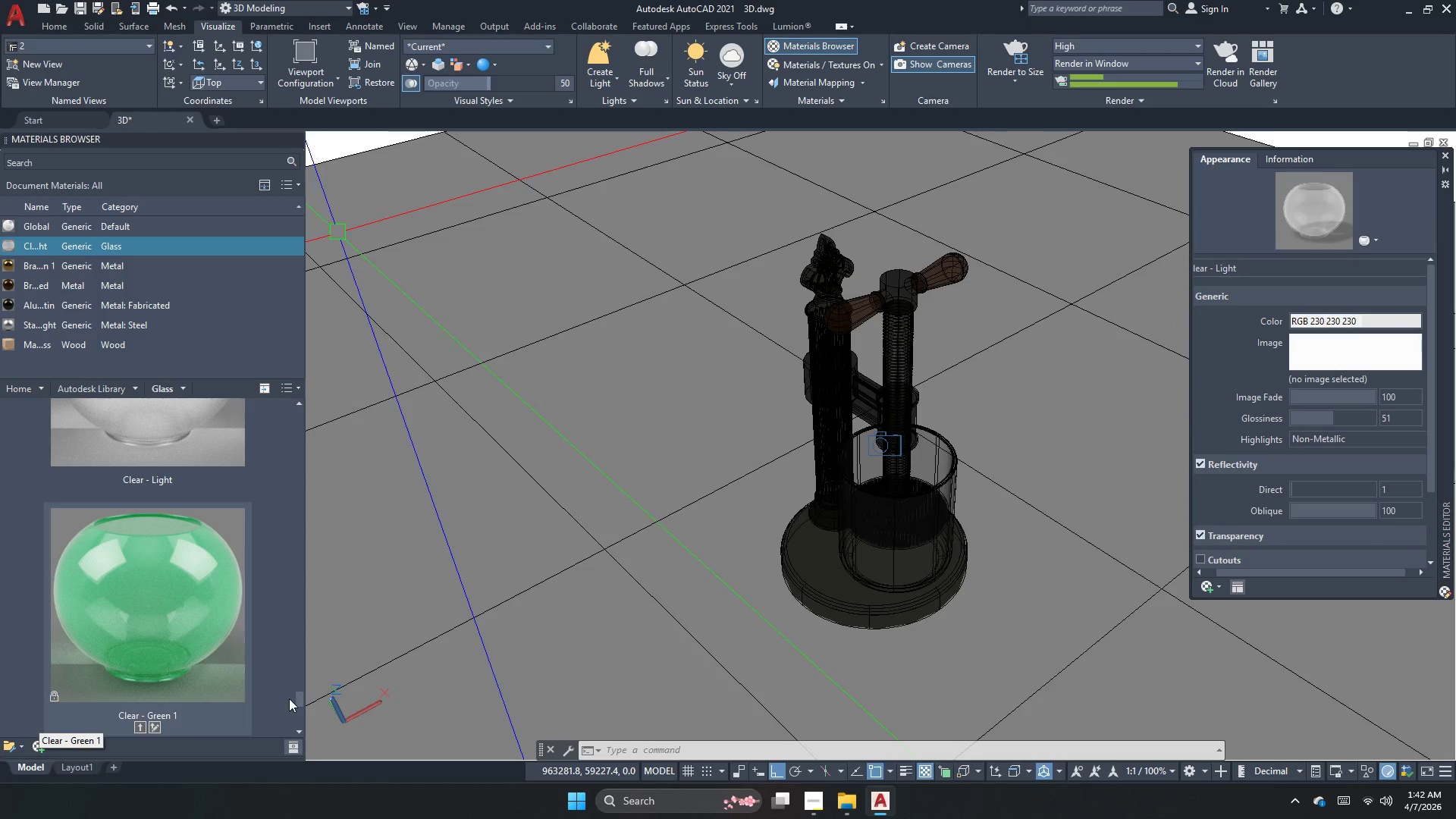 
left_click_drag(start_coordinate=[303, 701], to_coordinate=[301, 733])
 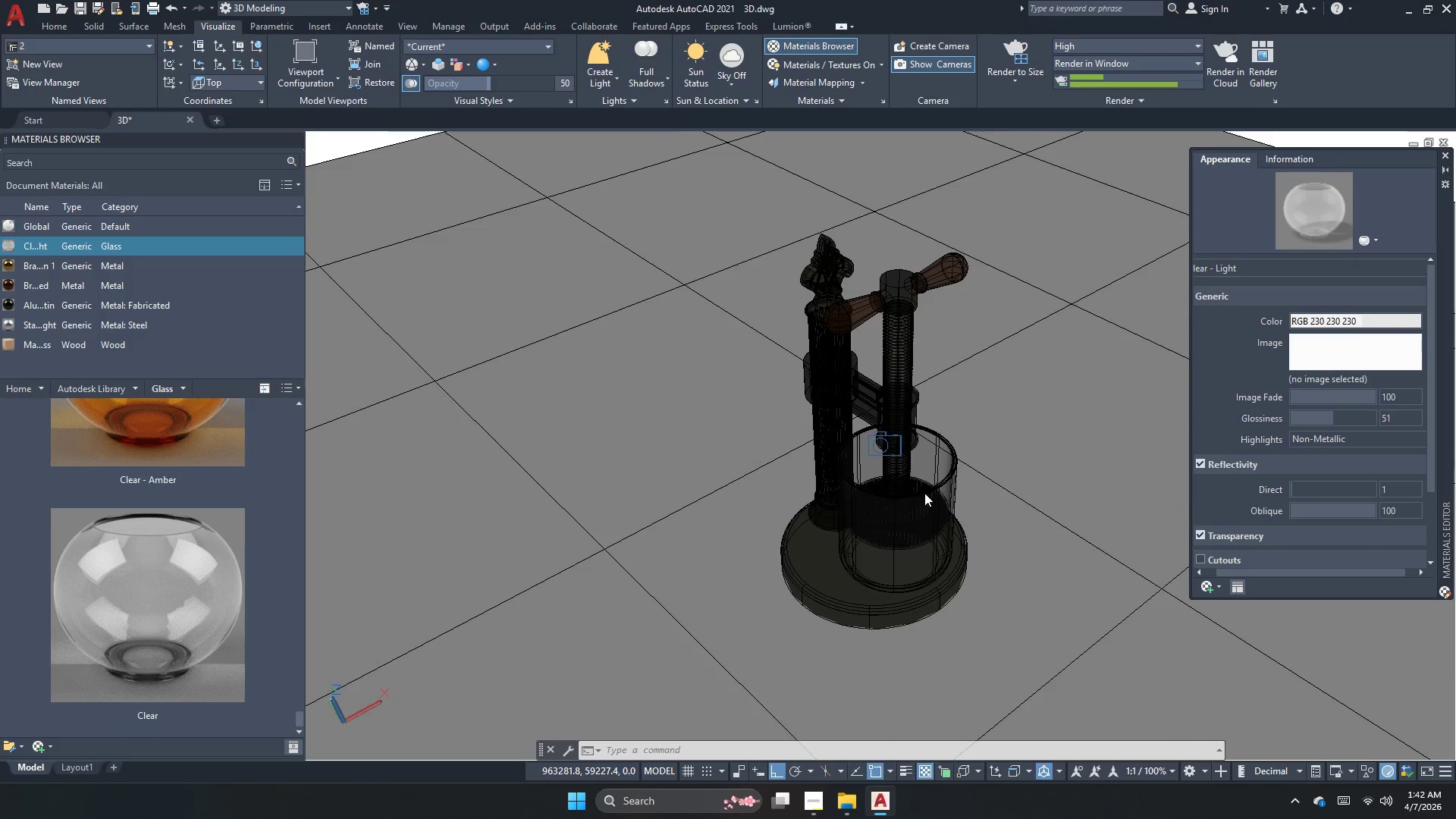 
left_click([936, 475])
 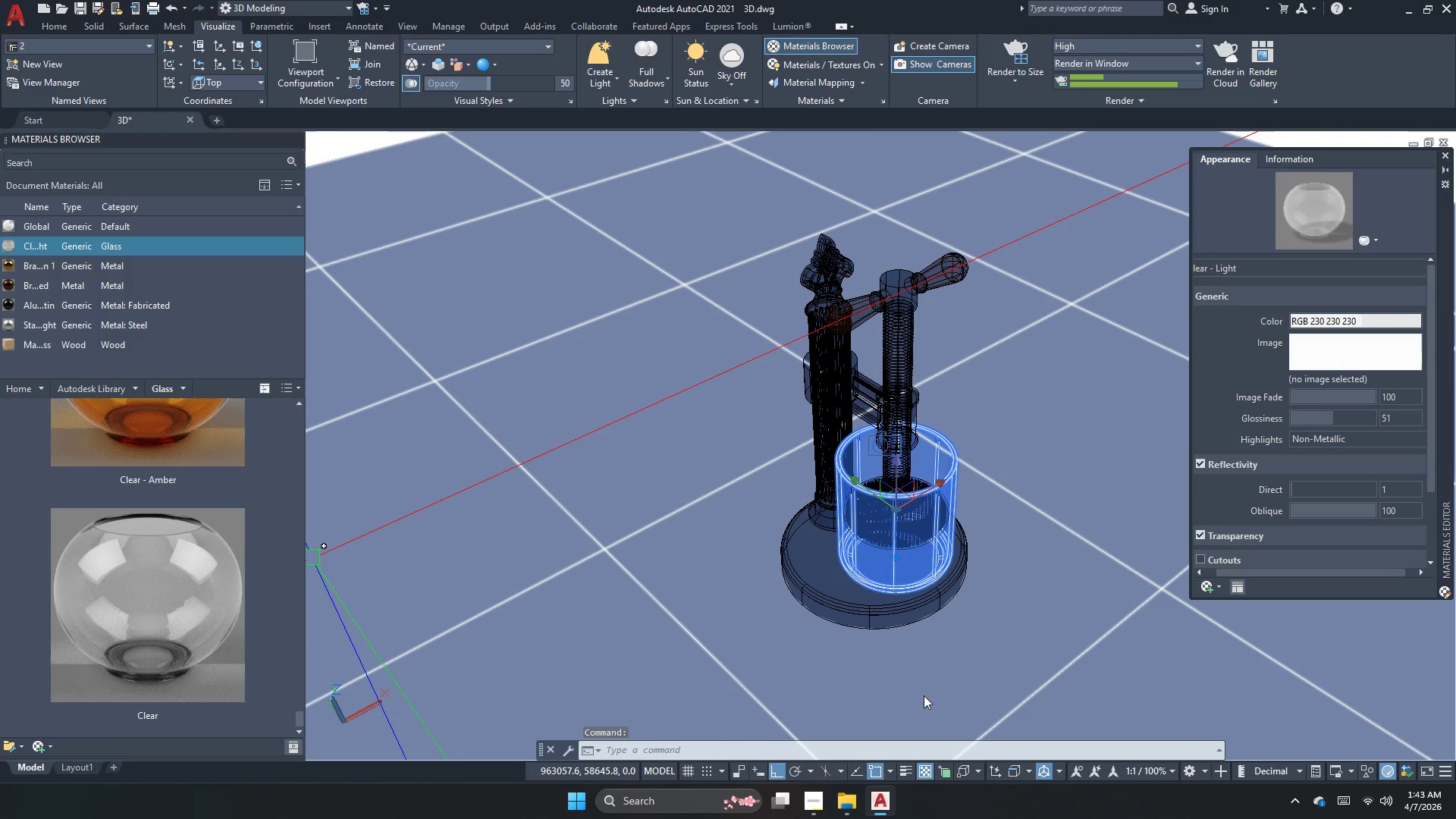 
wait(5.98)
 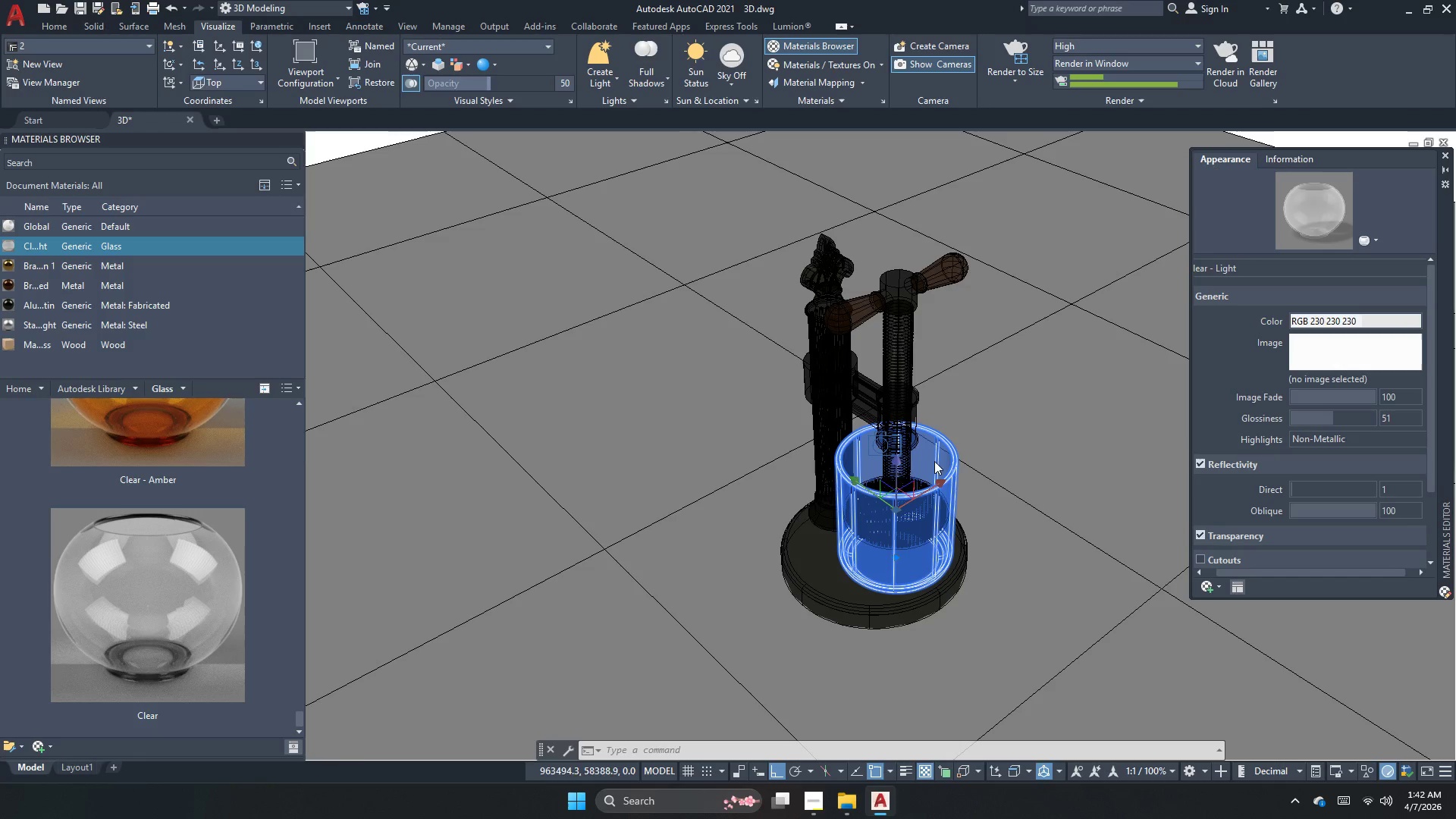 
right_click([171, 587])
 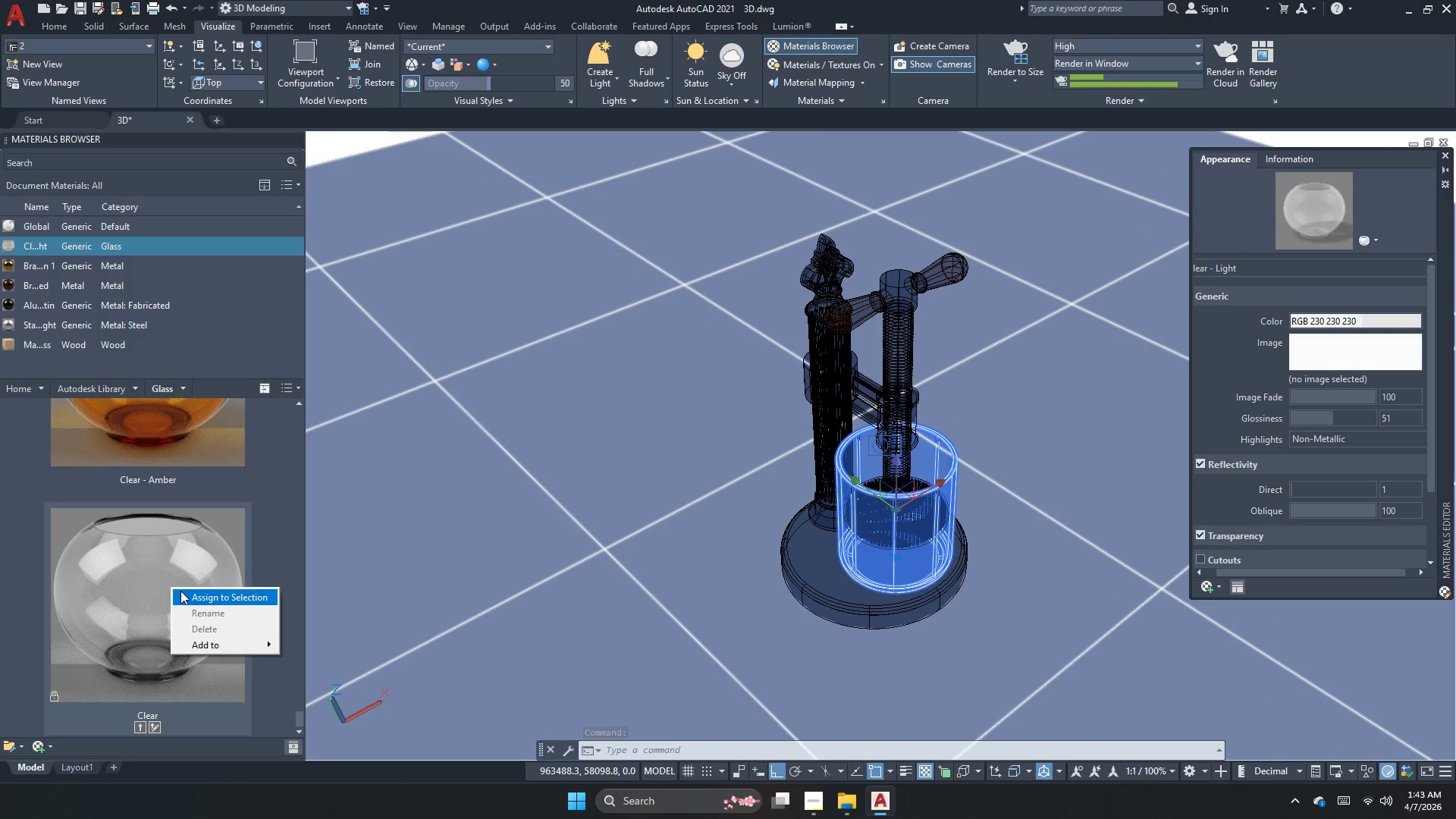 
left_click([183, 595])
 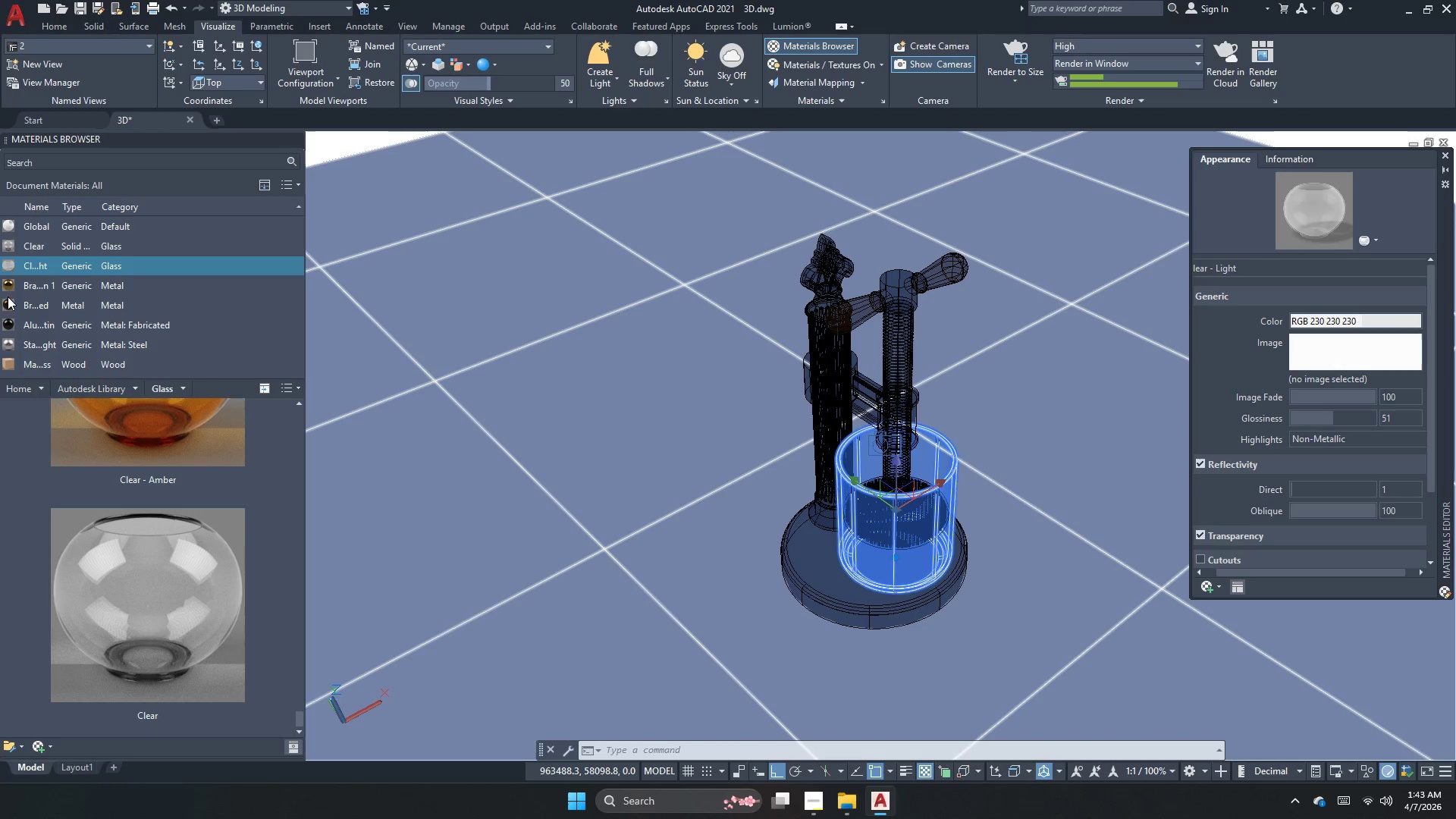 
wait(12.61)
 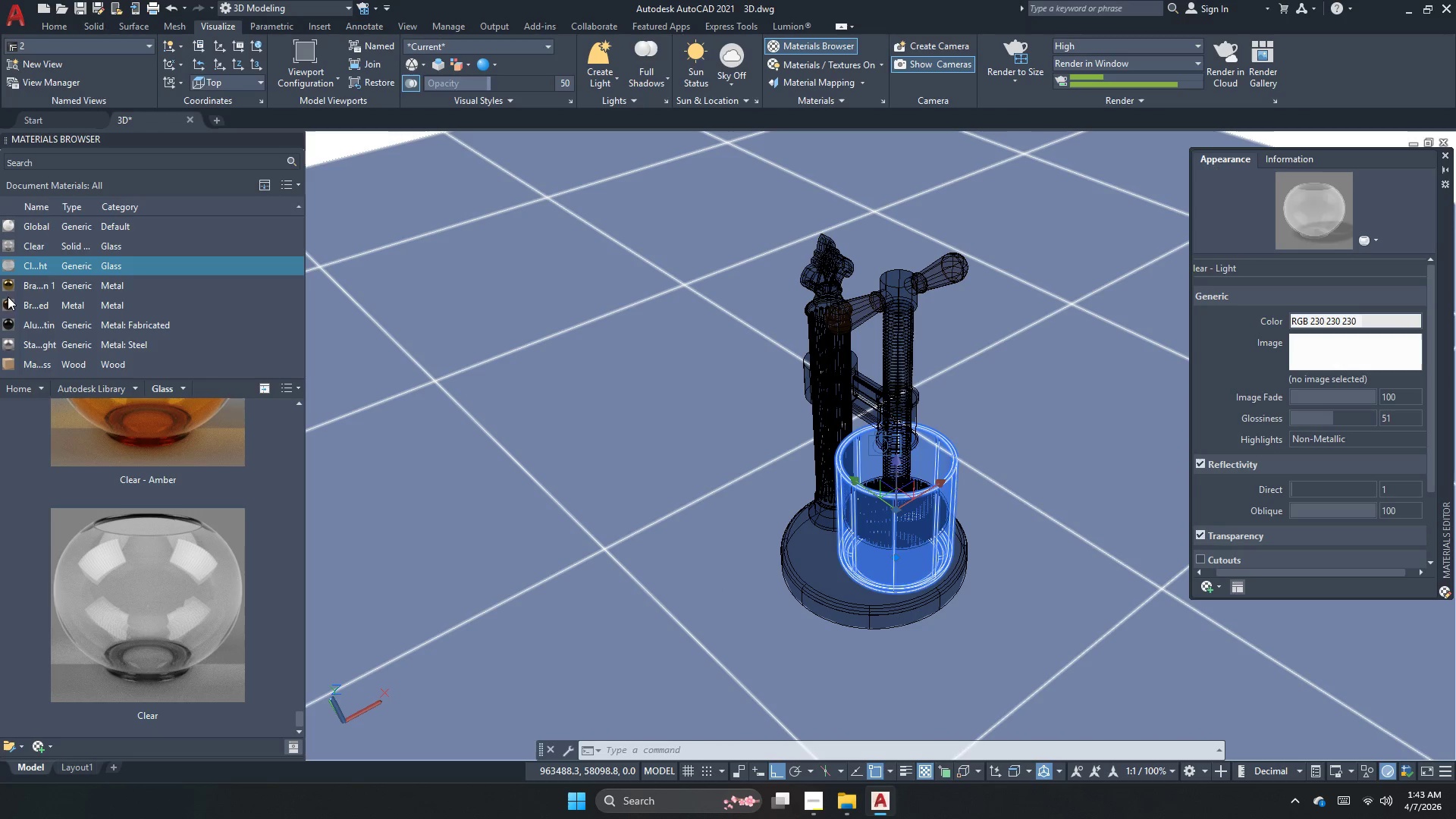 
left_click([800, 800])